 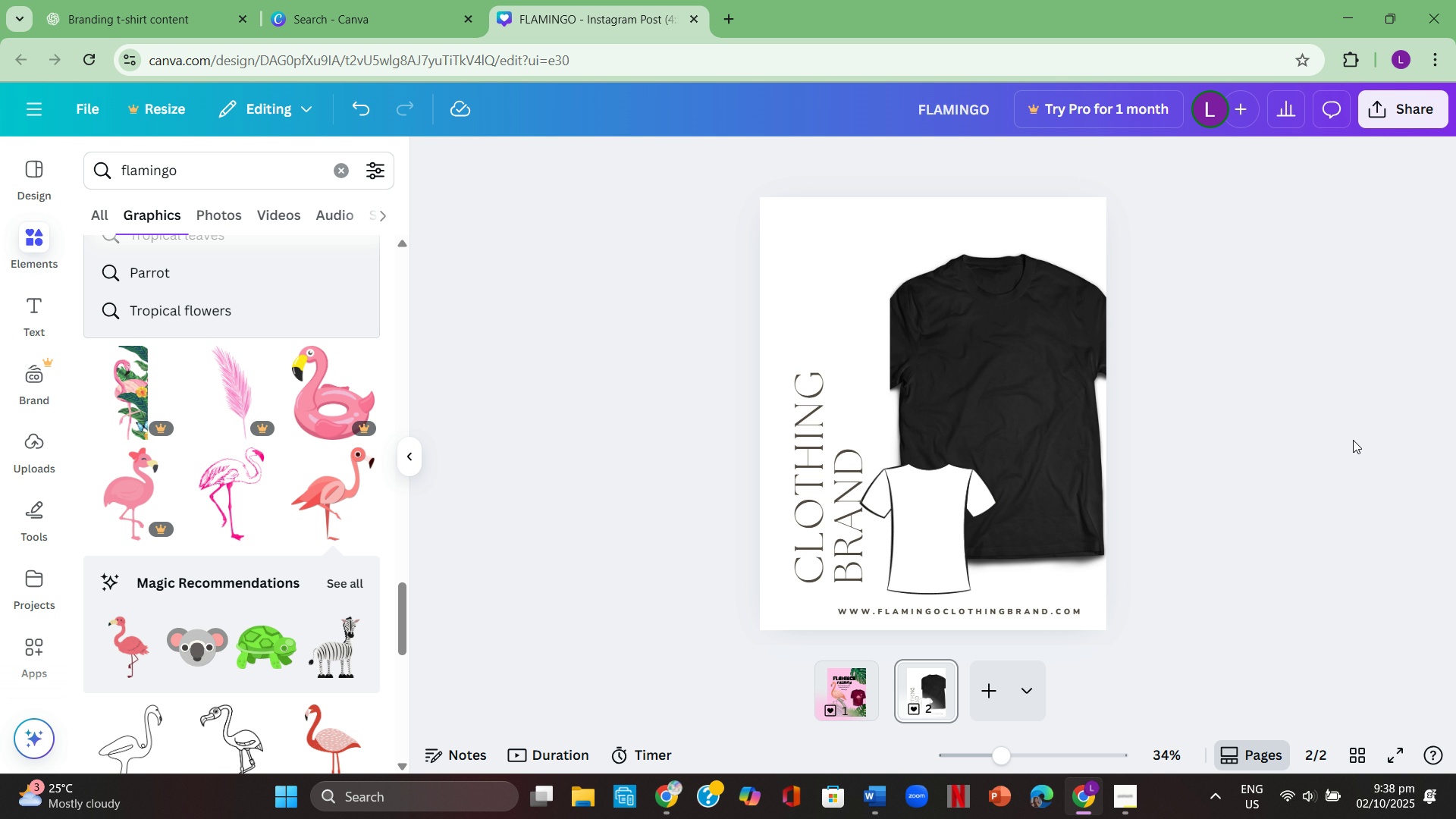 
scroll: coordinate [1351, 440], scroll_direction: none, amount: 0.0
 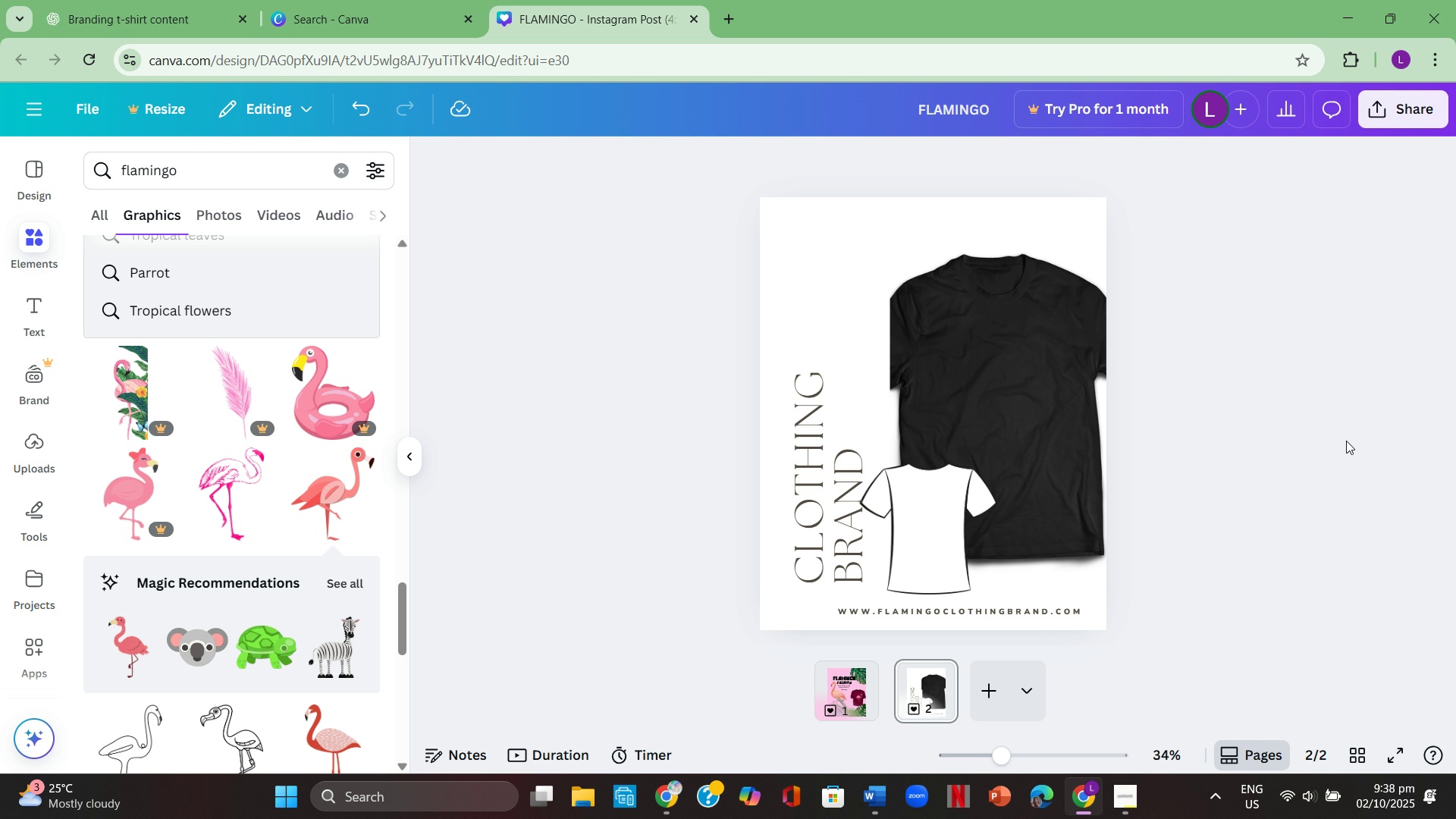 
wait(11.73)
 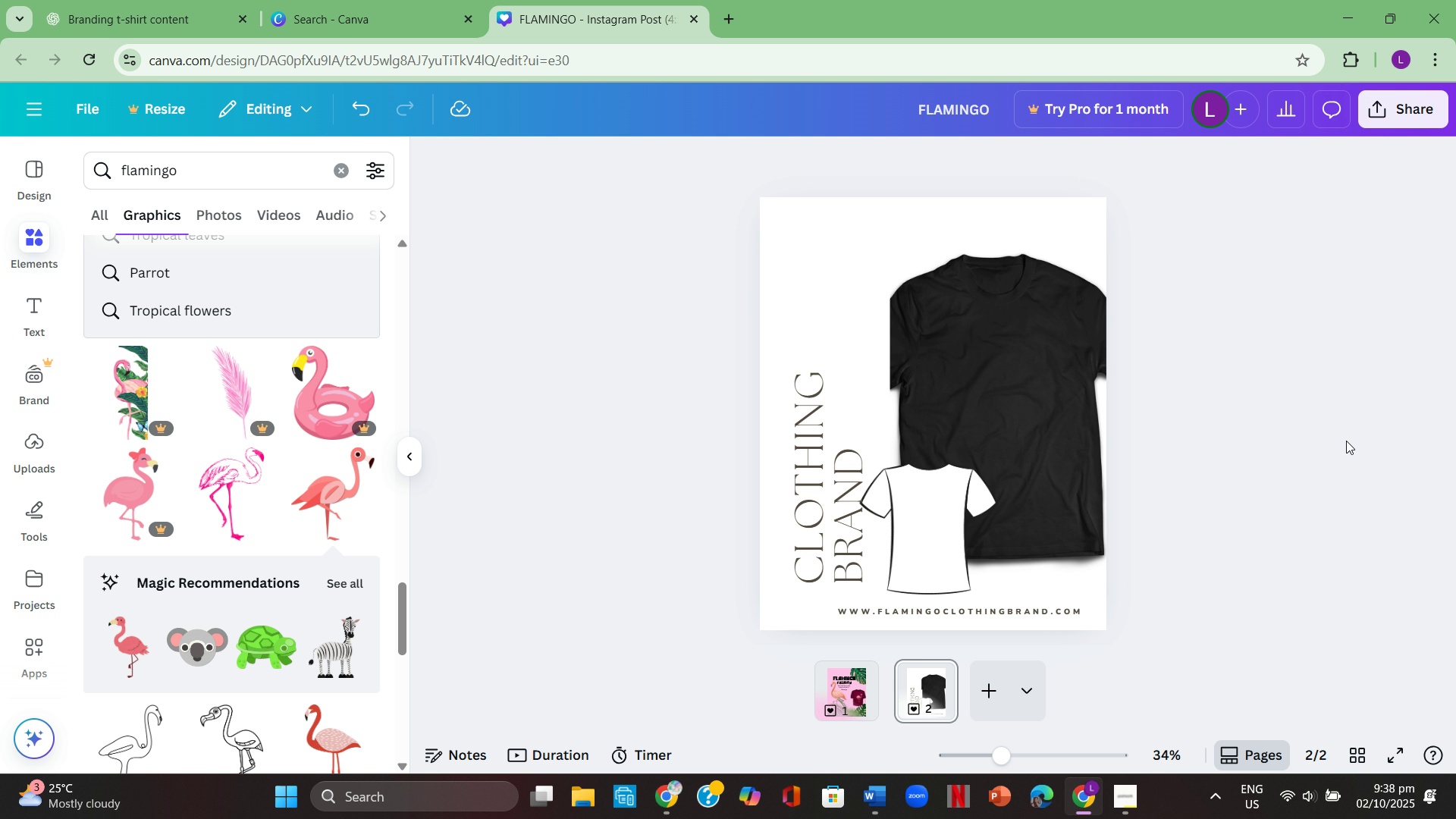 
left_click([836, 492])
 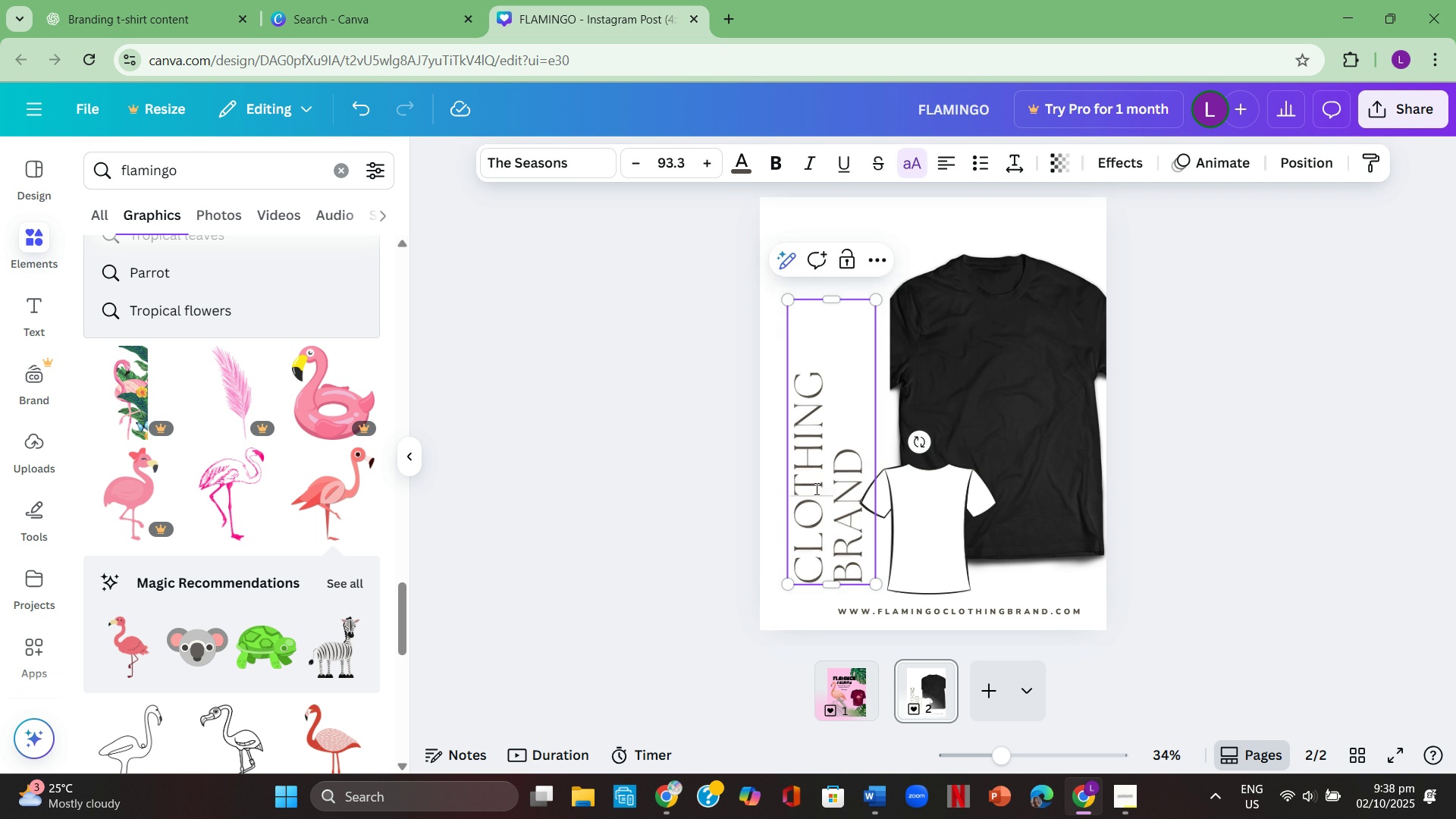 
double_click([815, 488])
 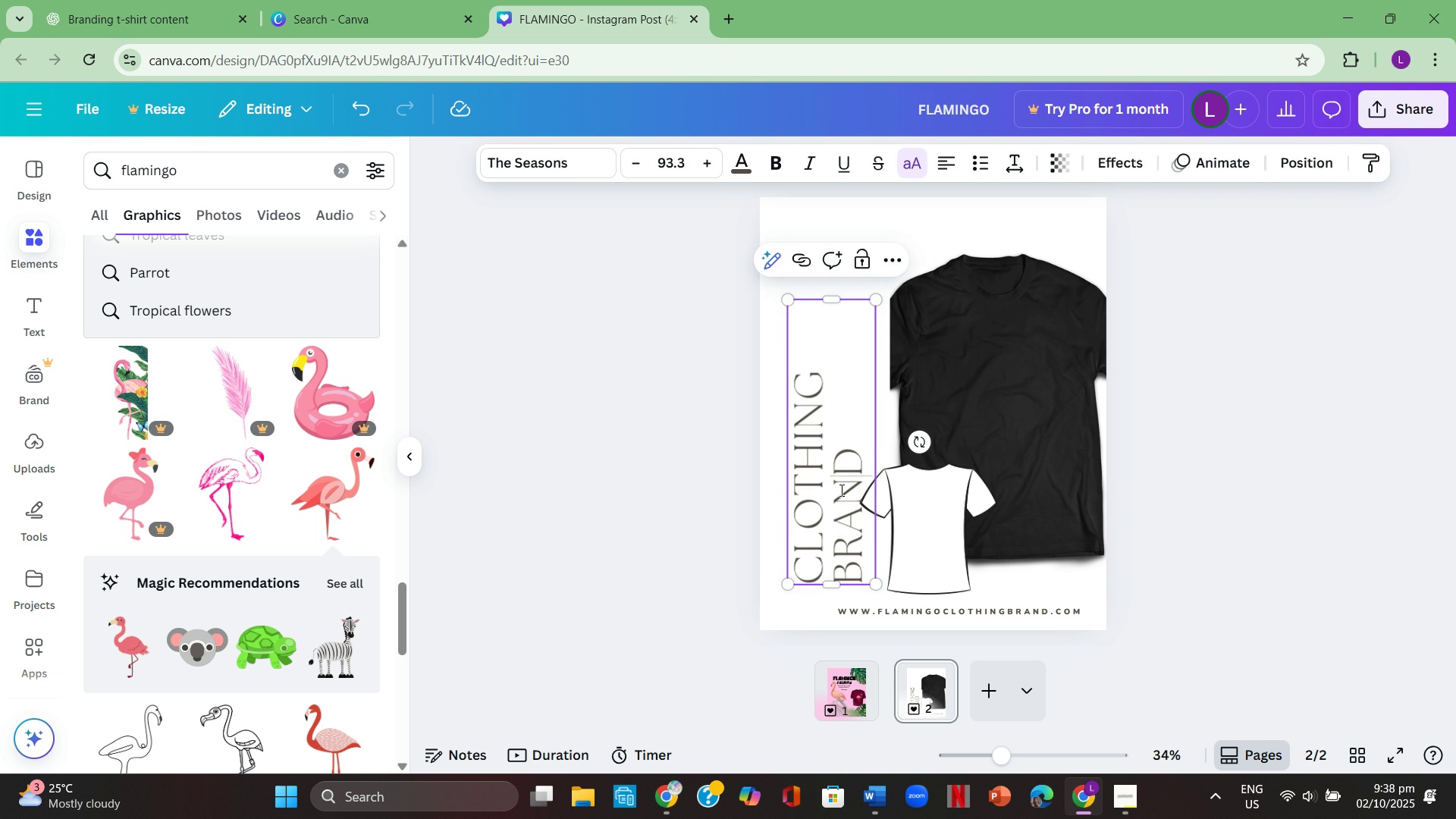 
left_click([840, 490])